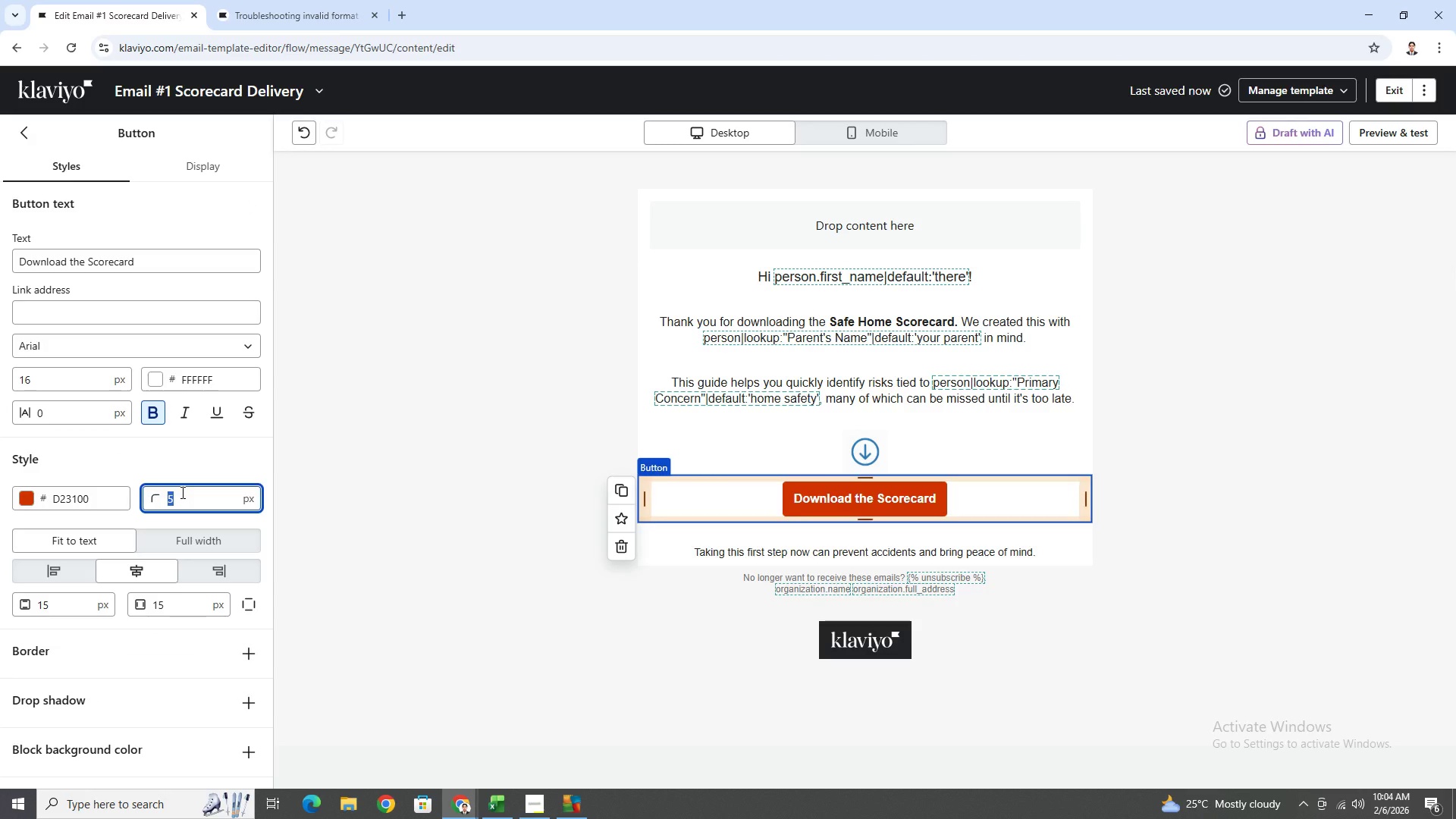 
key(Numpad3)
 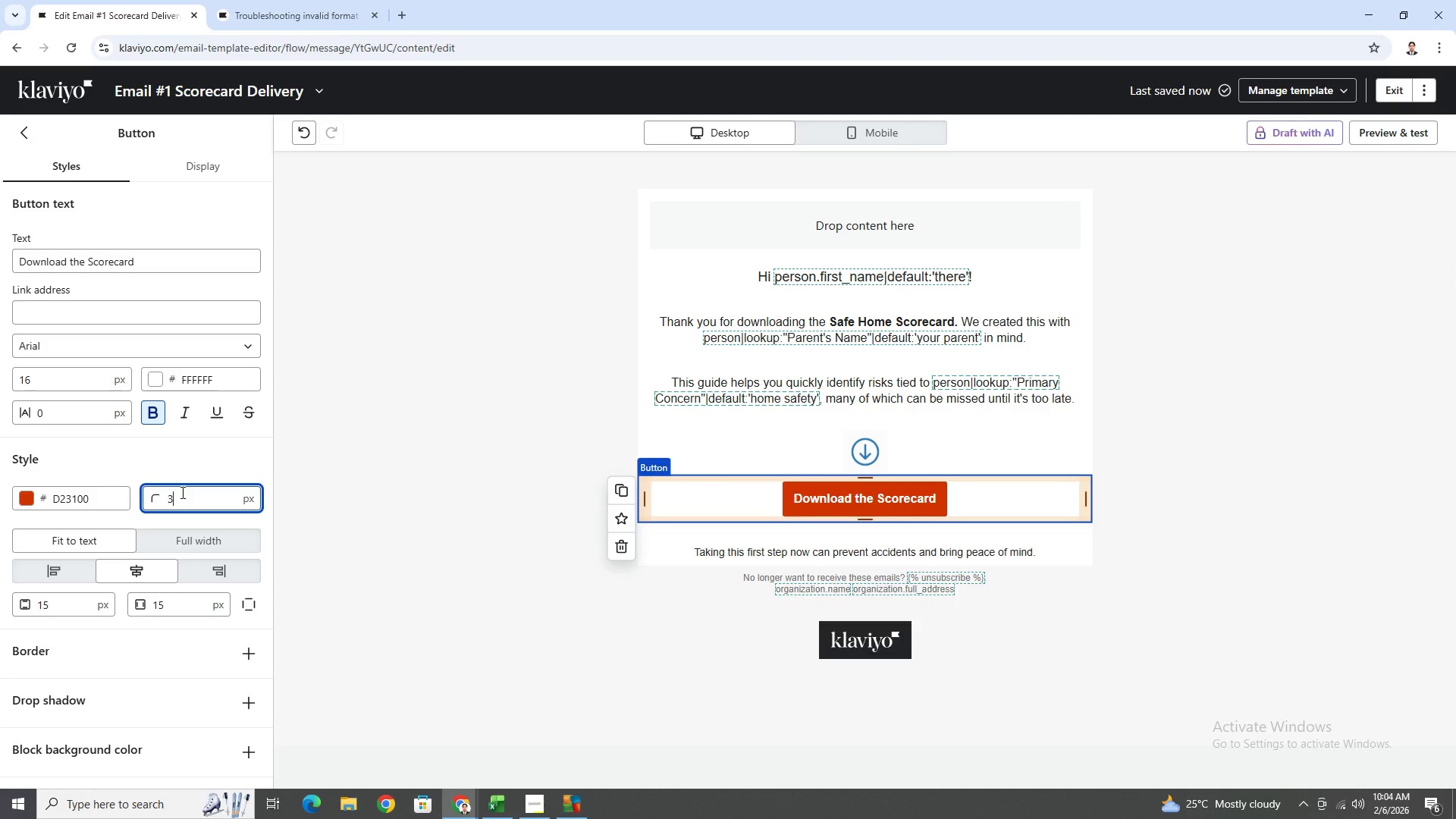 
key(Numpad0)
 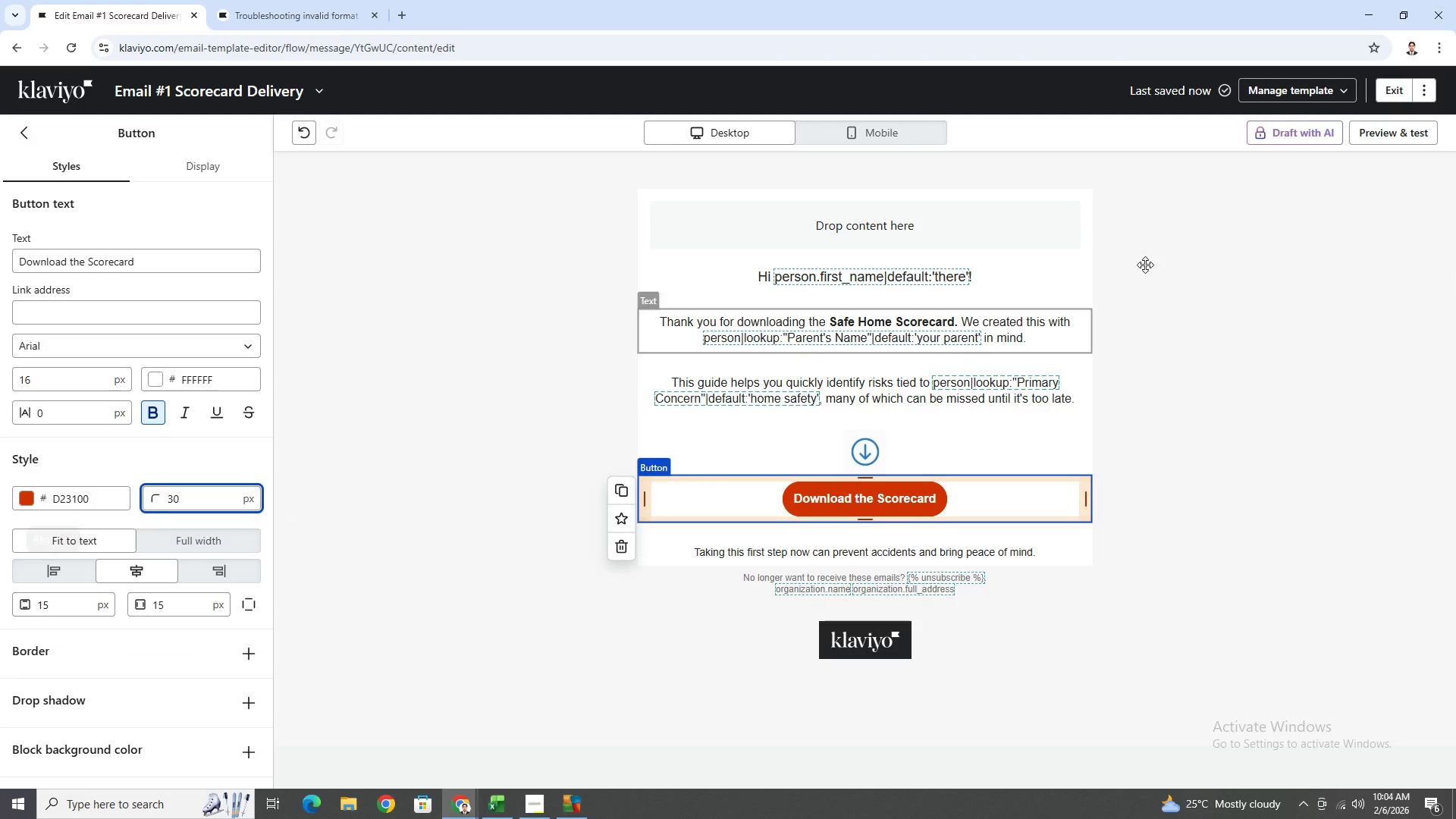 
left_click([824, 130])
 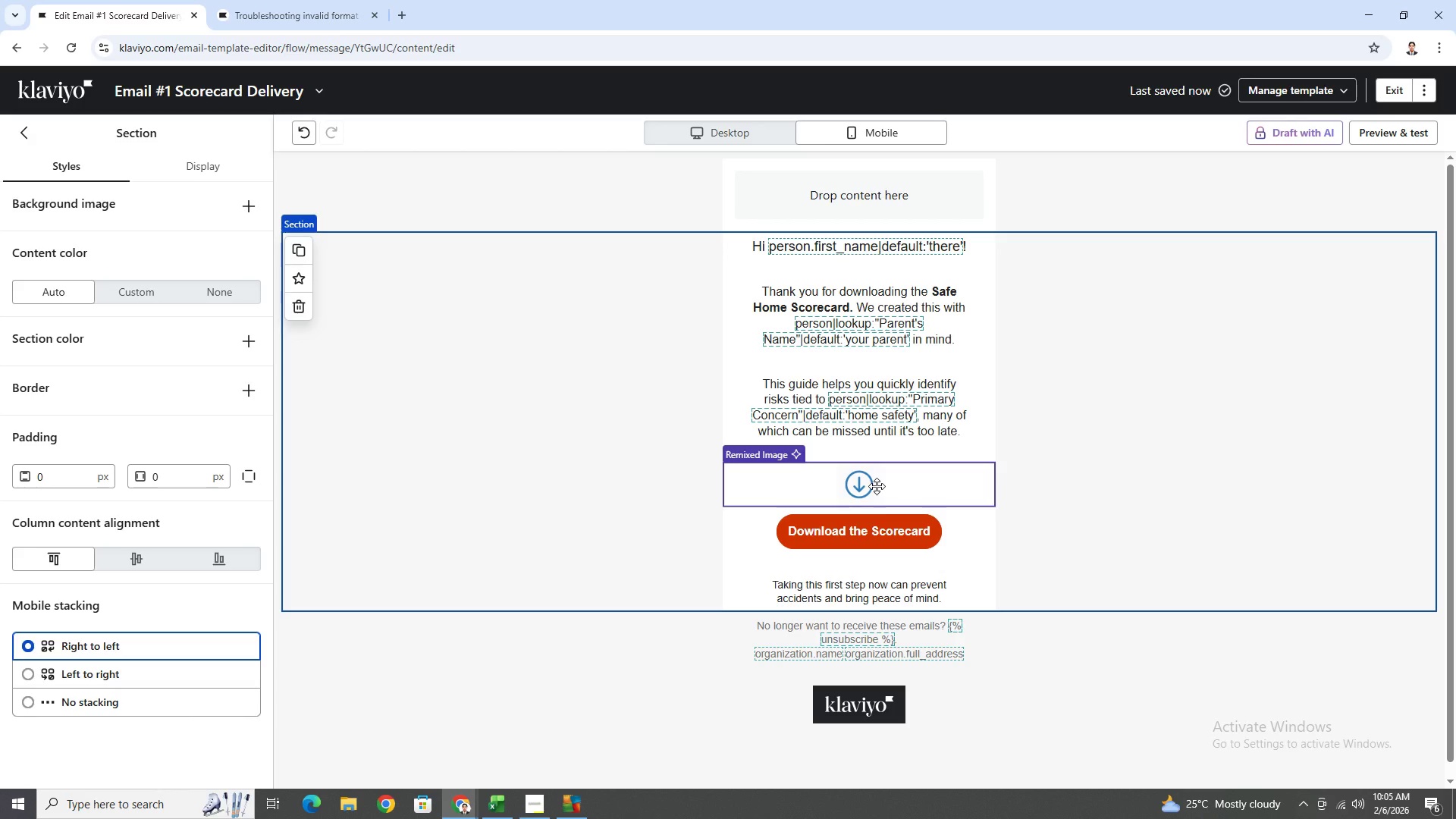 
wait(7.66)
 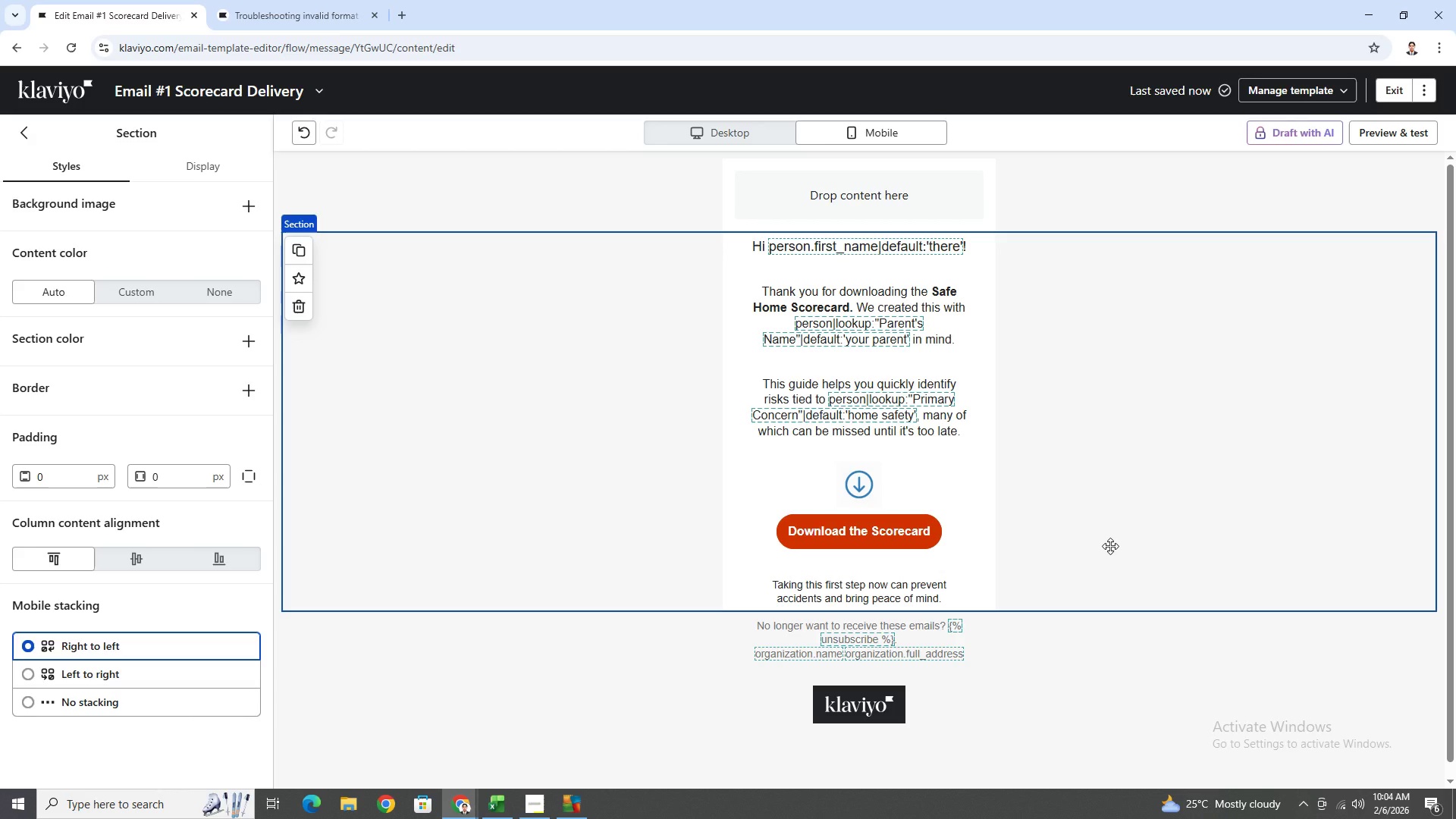 
left_click([877, 486])
 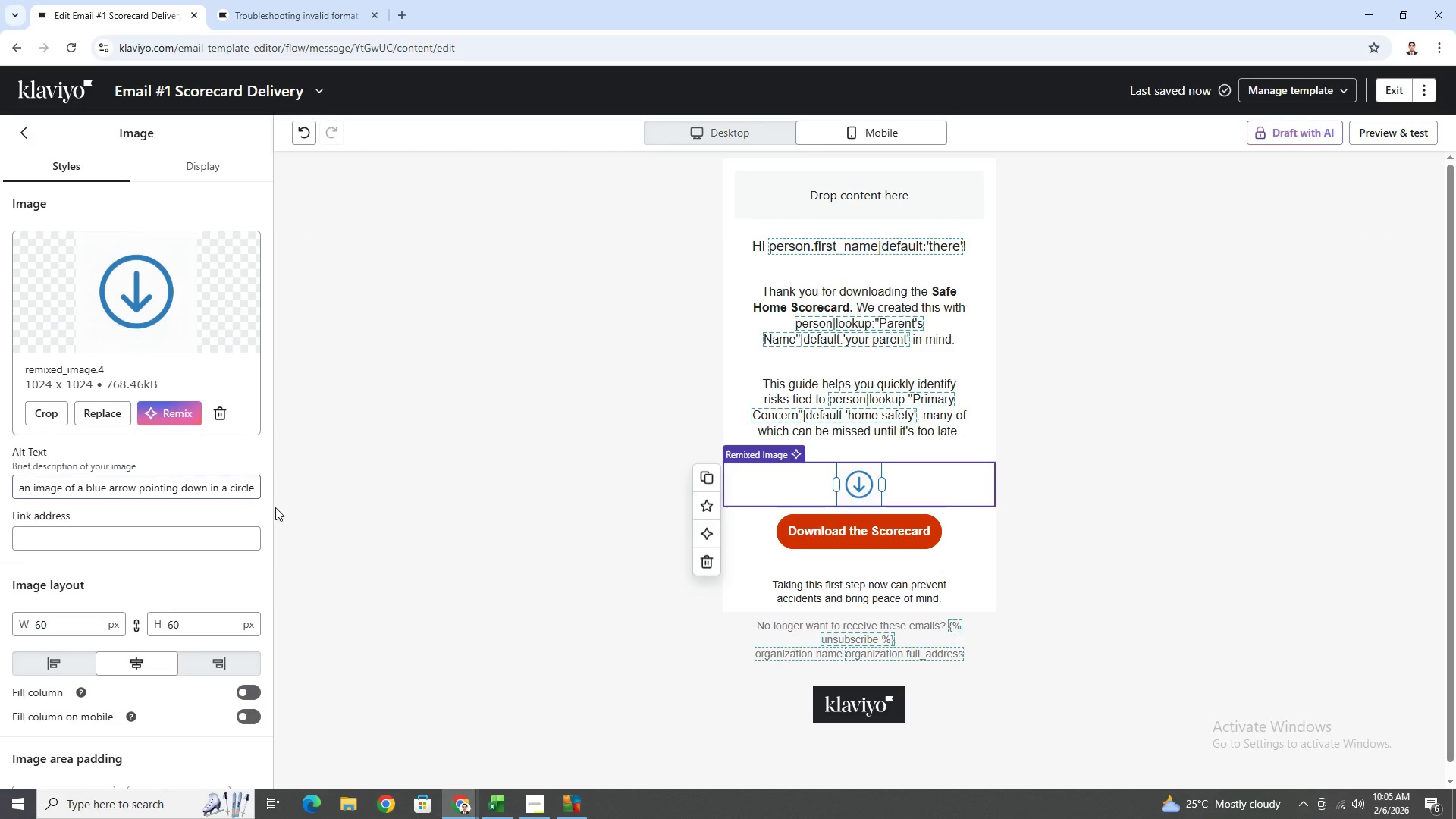 
wait(5.45)
 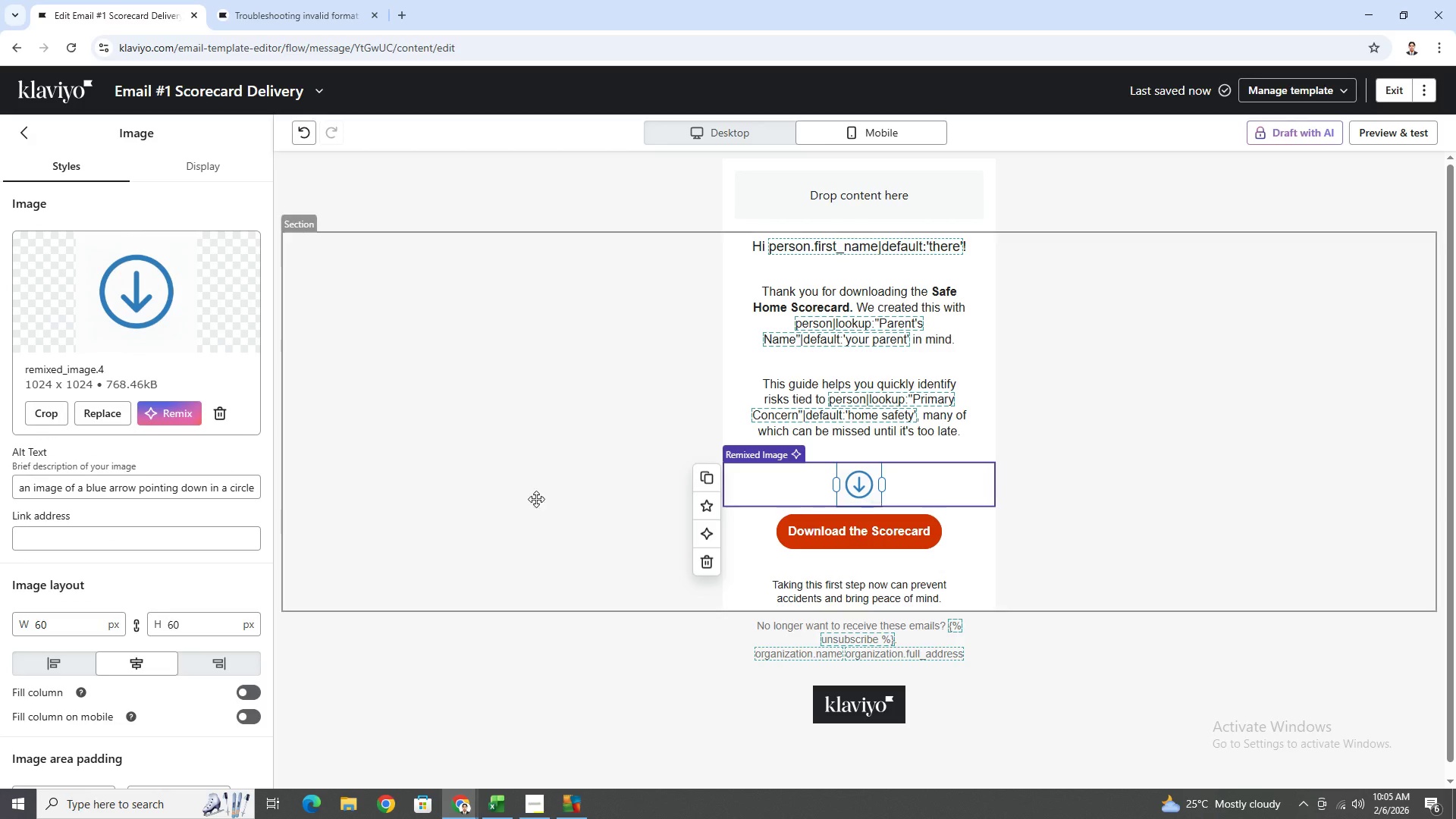 
left_click([1084, 551])
 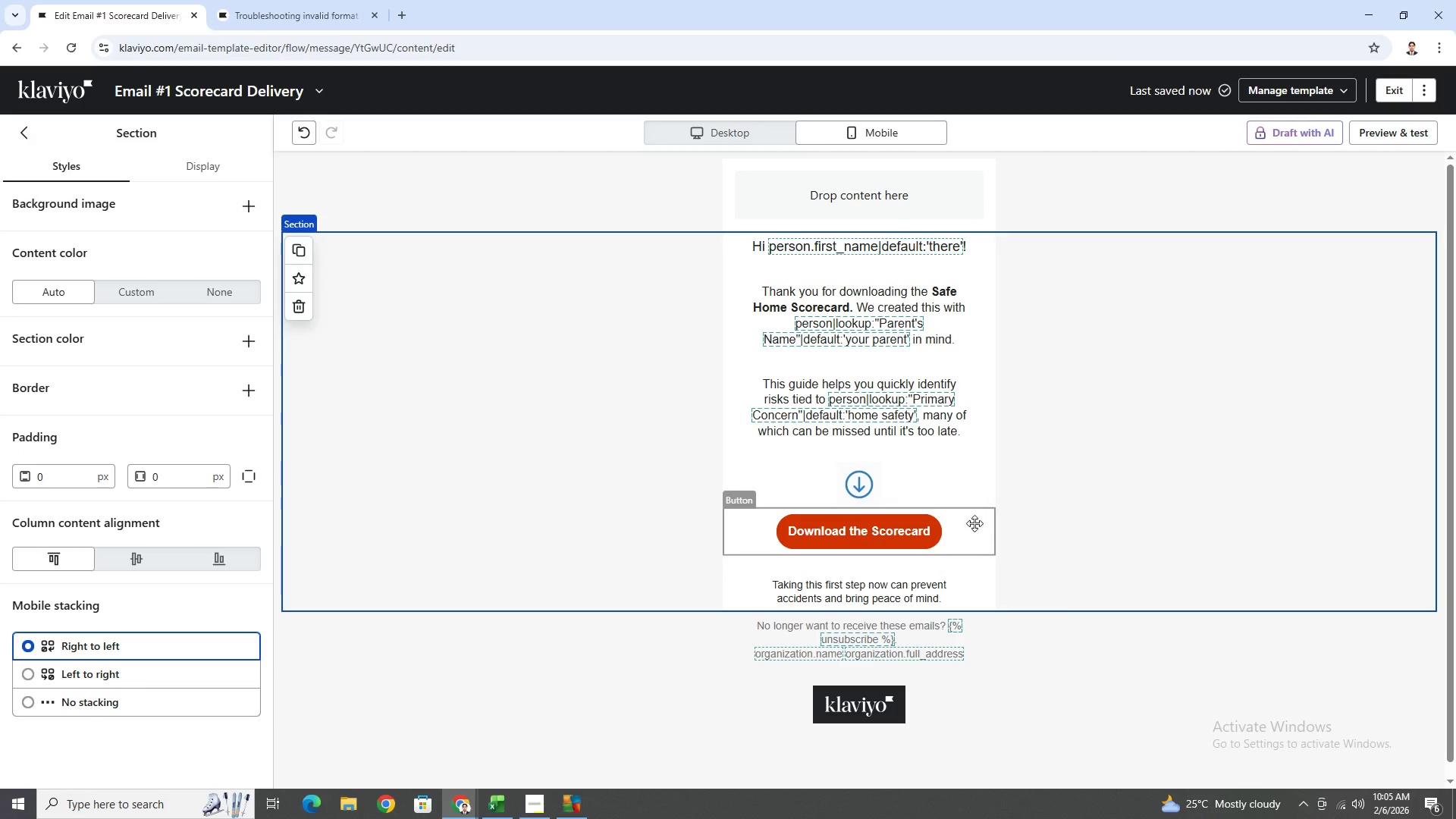 
left_click([953, 496])
 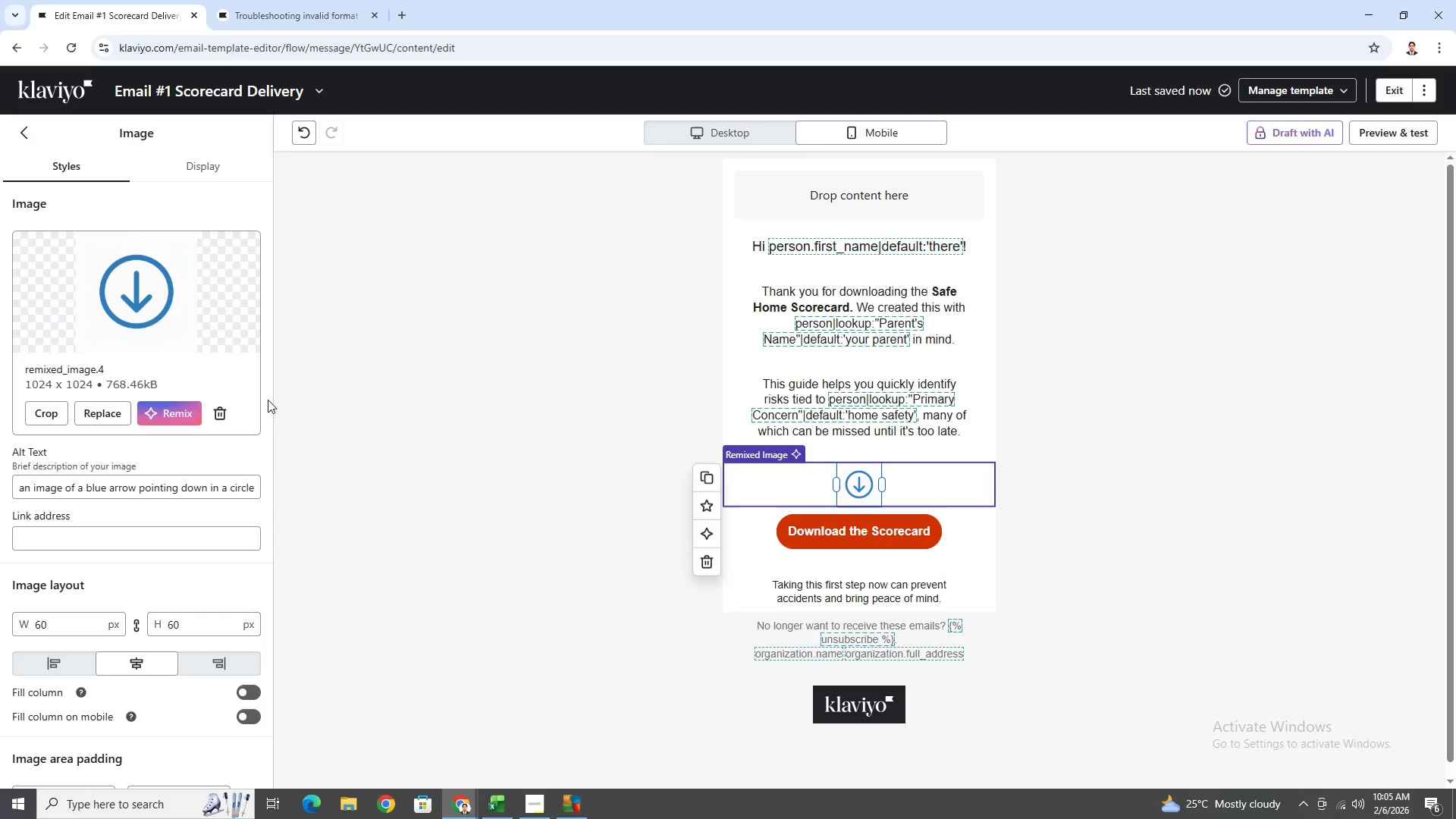 
wait(7.5)
 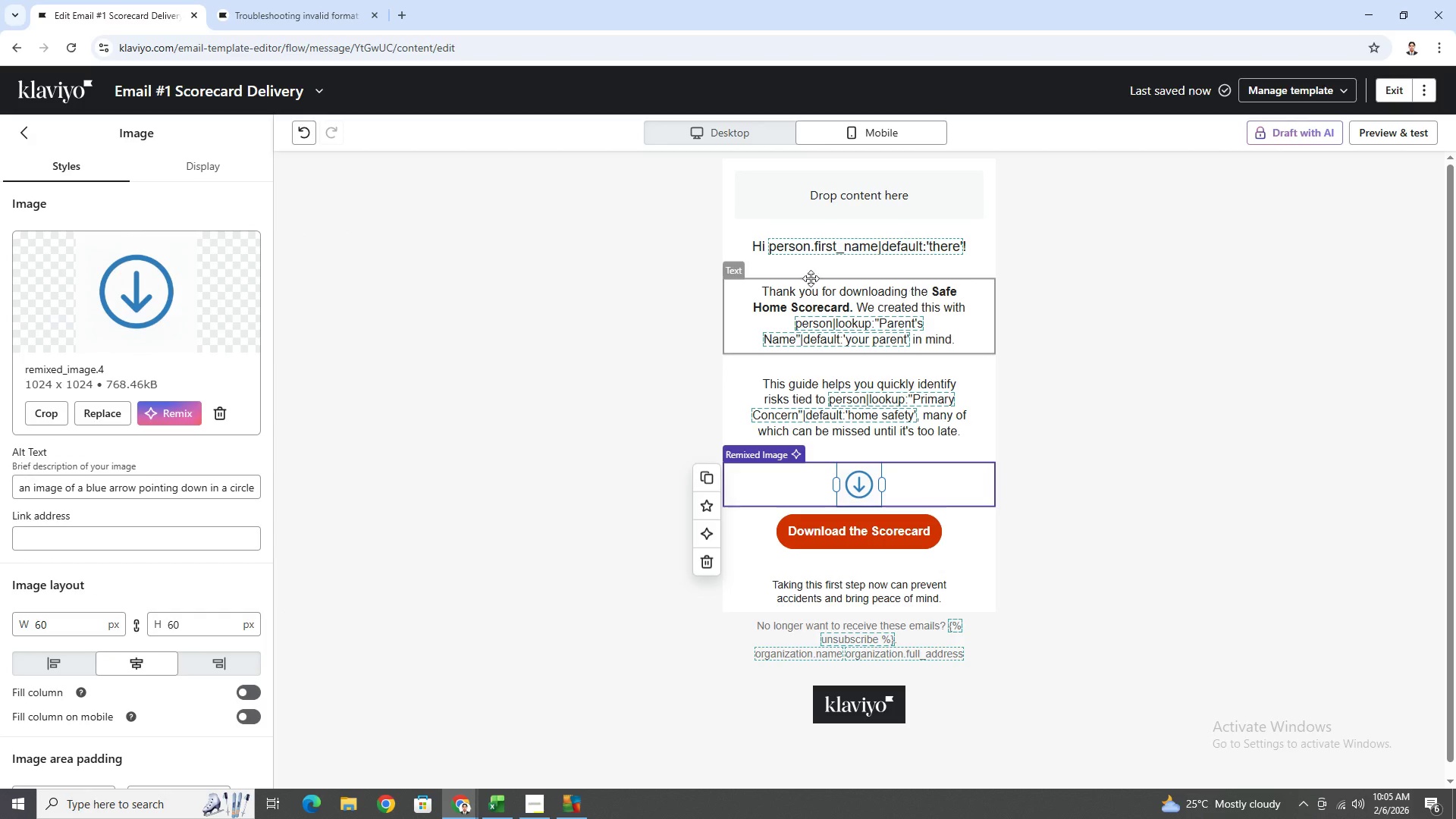 
left_click([1049, 554])
 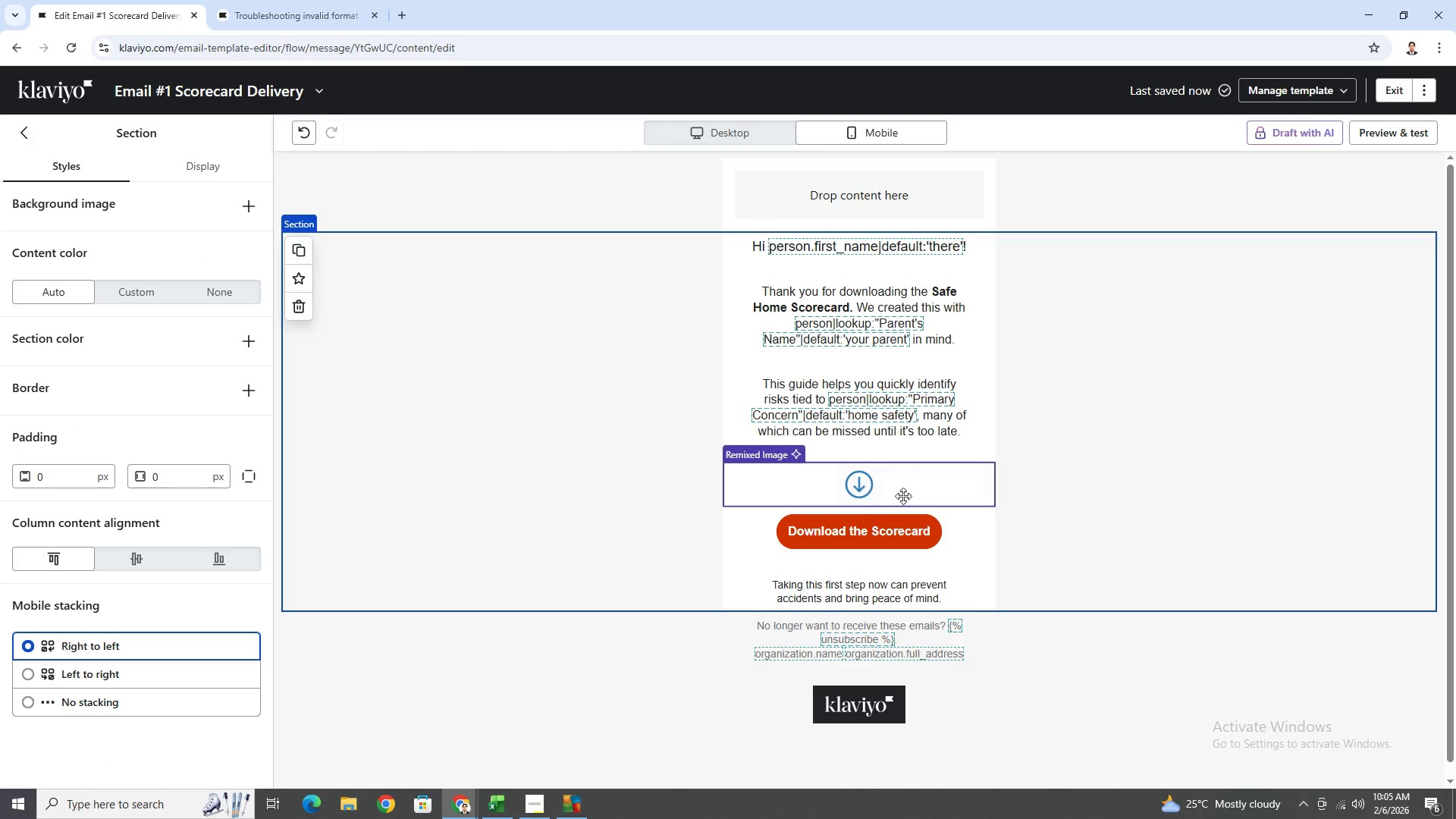 
left_click([881, 485])
 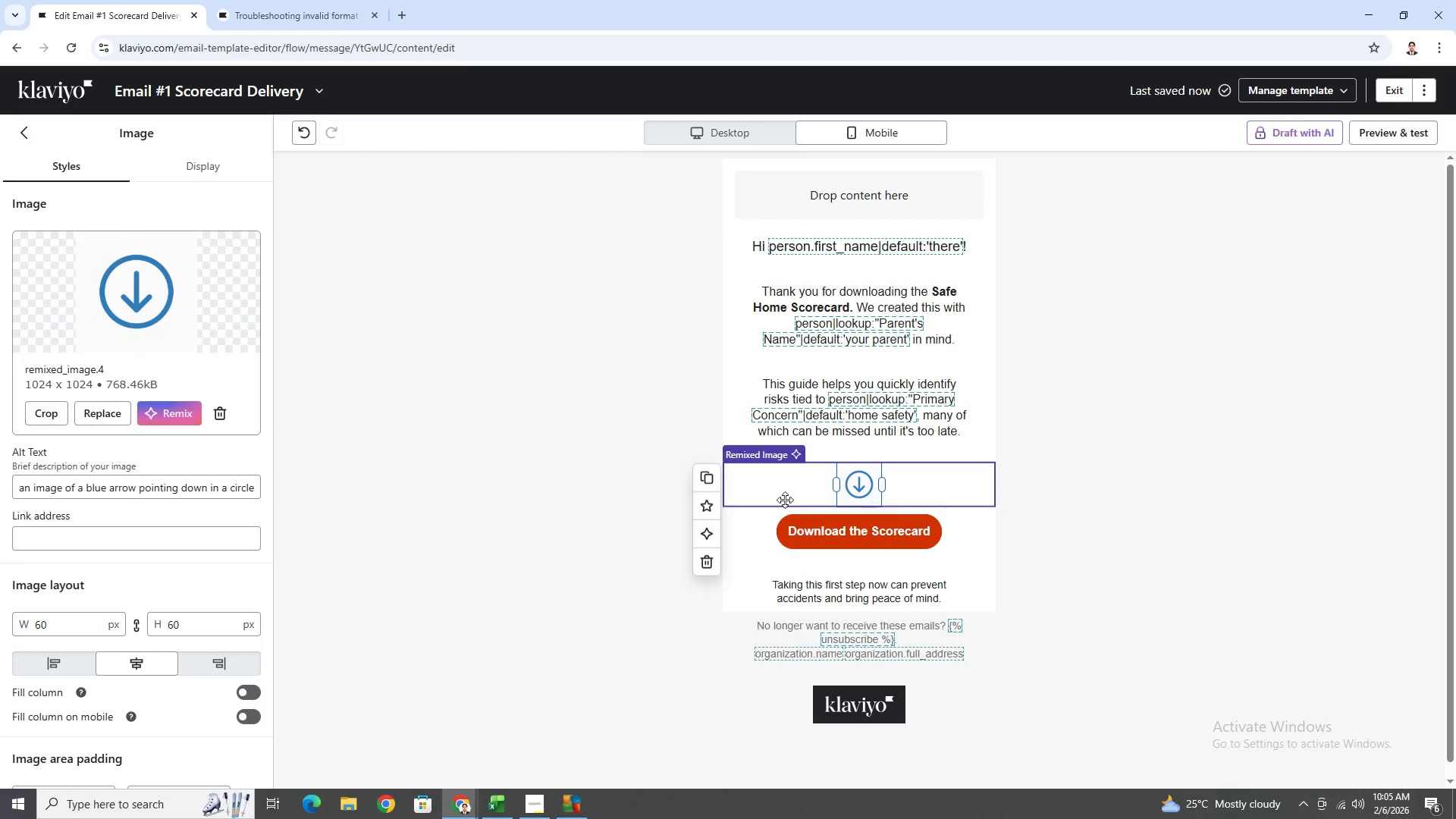 
left_click_drag(start_coordinate=[193, 488], to_coordinate=[231, 488])
 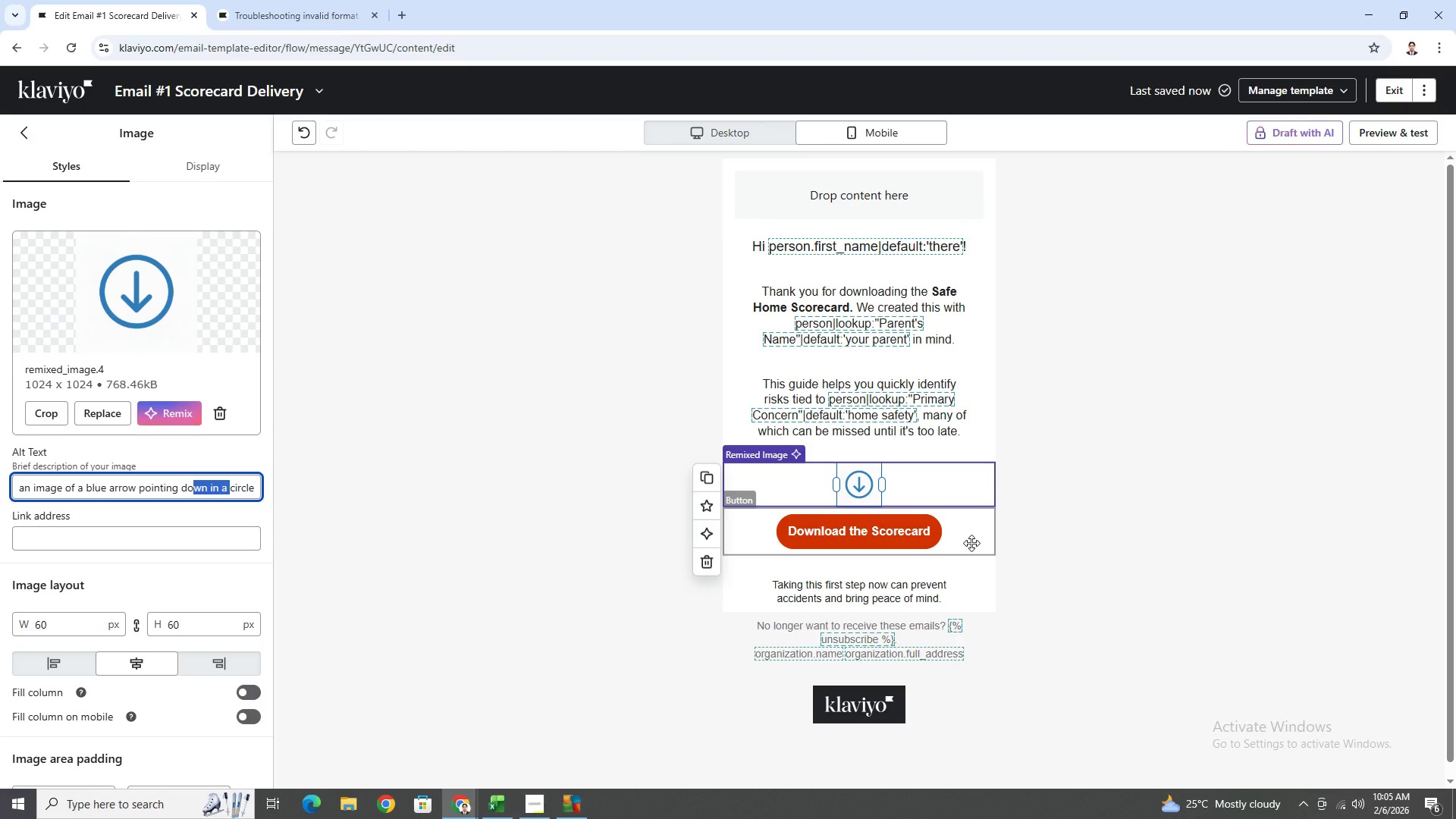 
left_click([982, 541])
 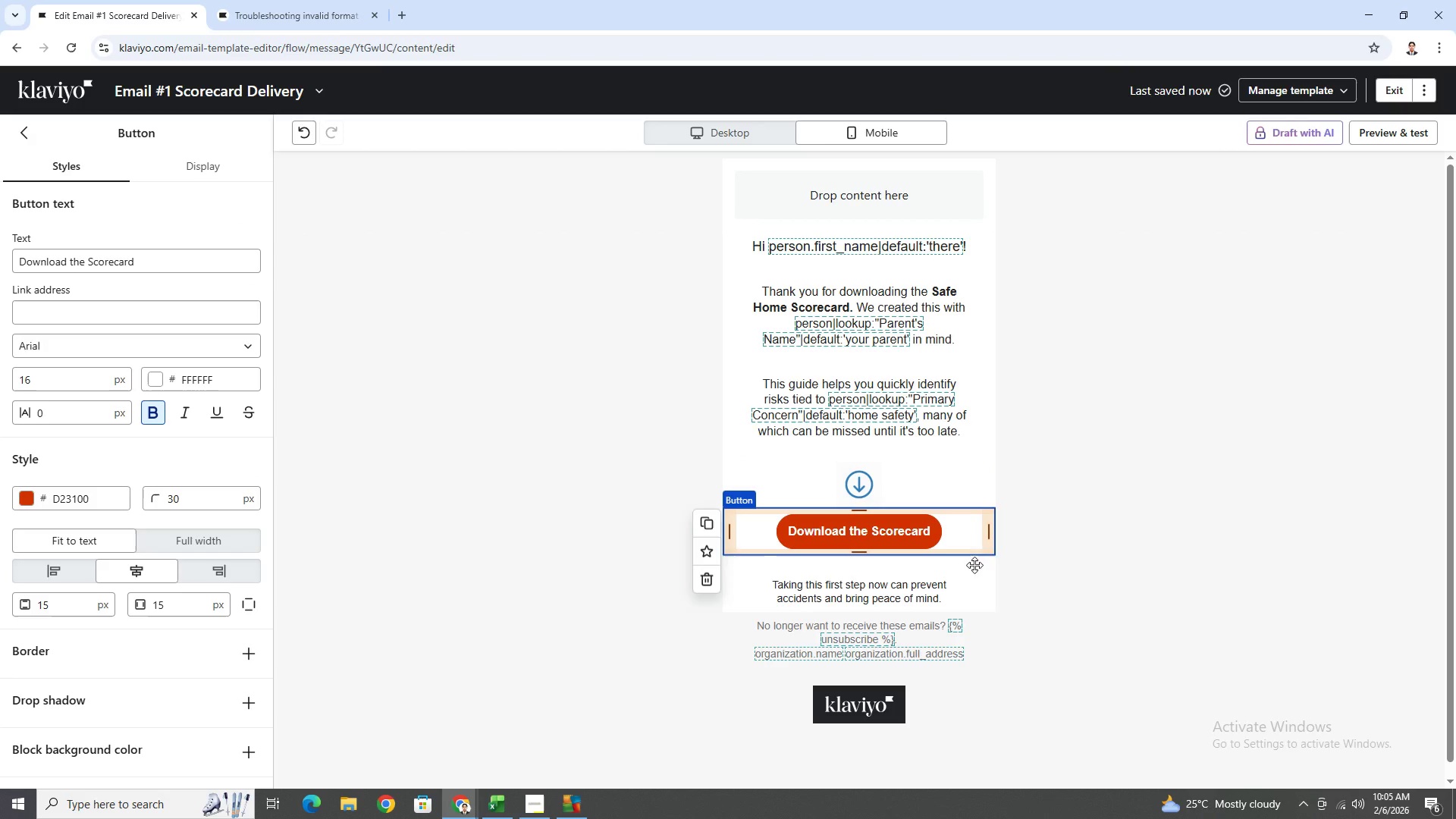 
left_click([1078, 557])
 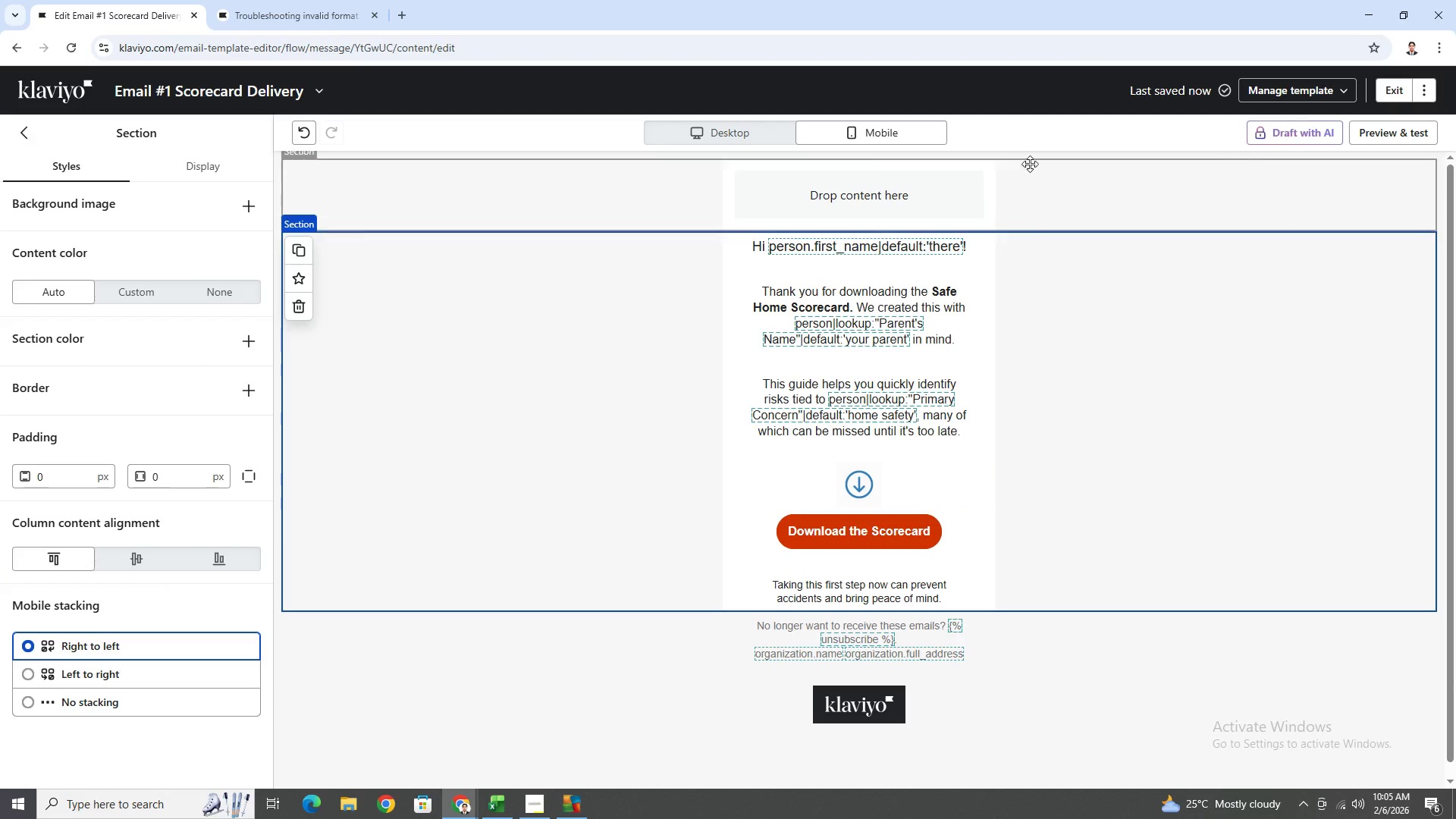 
left_click([706, 136])
 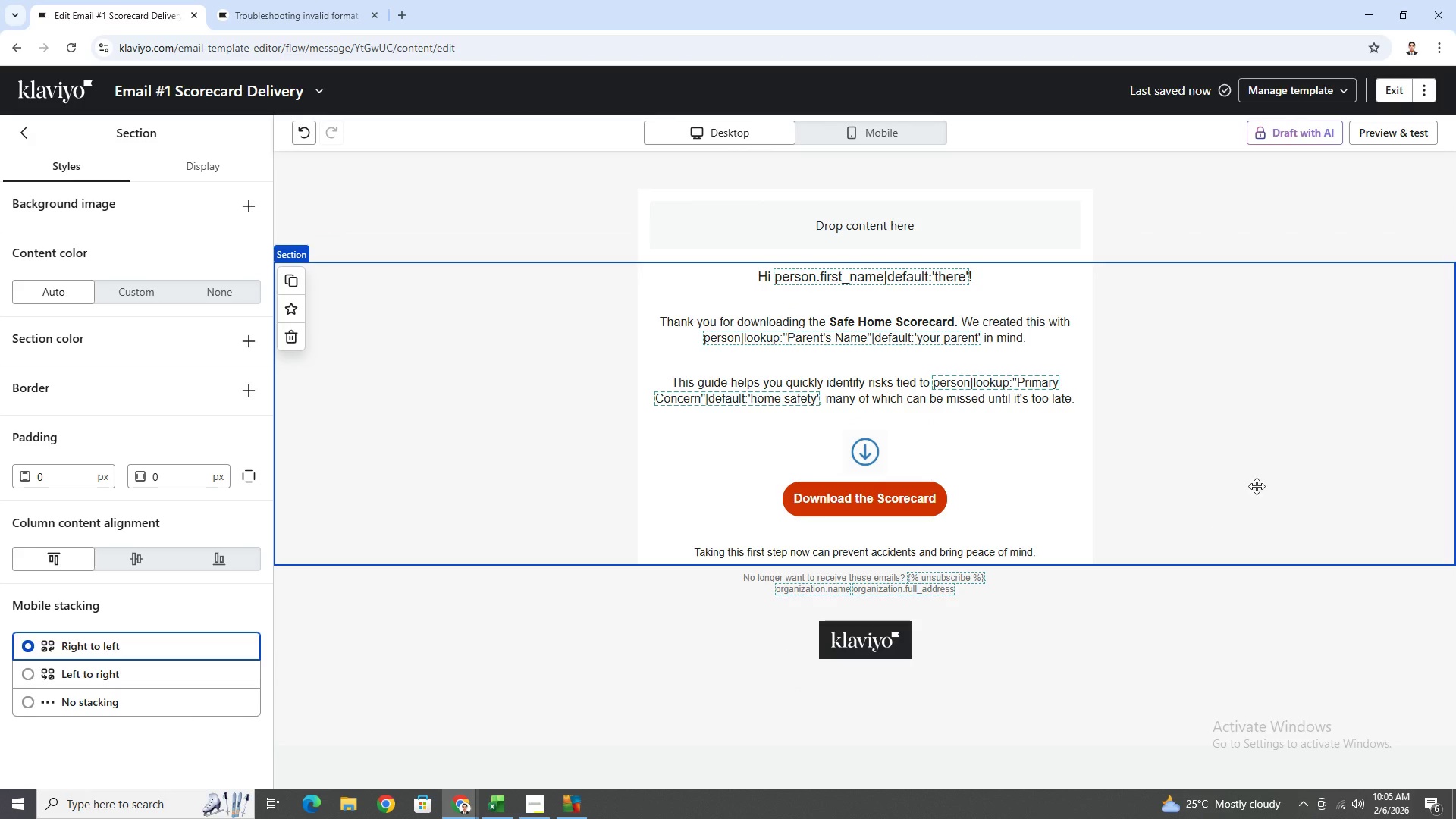 
scroll: coordinate [1244, 563], scroll_direction: down, amount: 1.0
 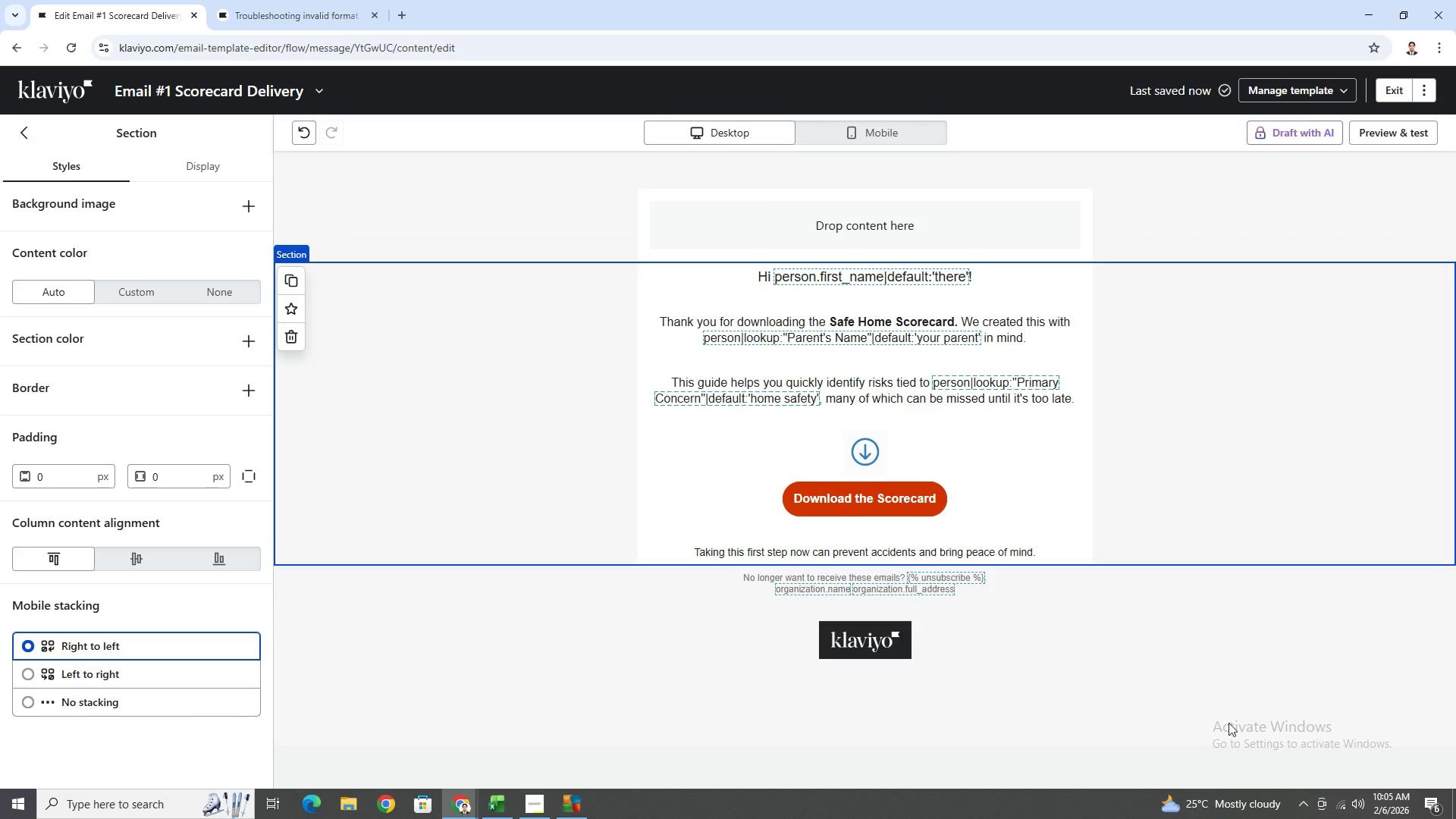 
mouse_move([1203, 714])
 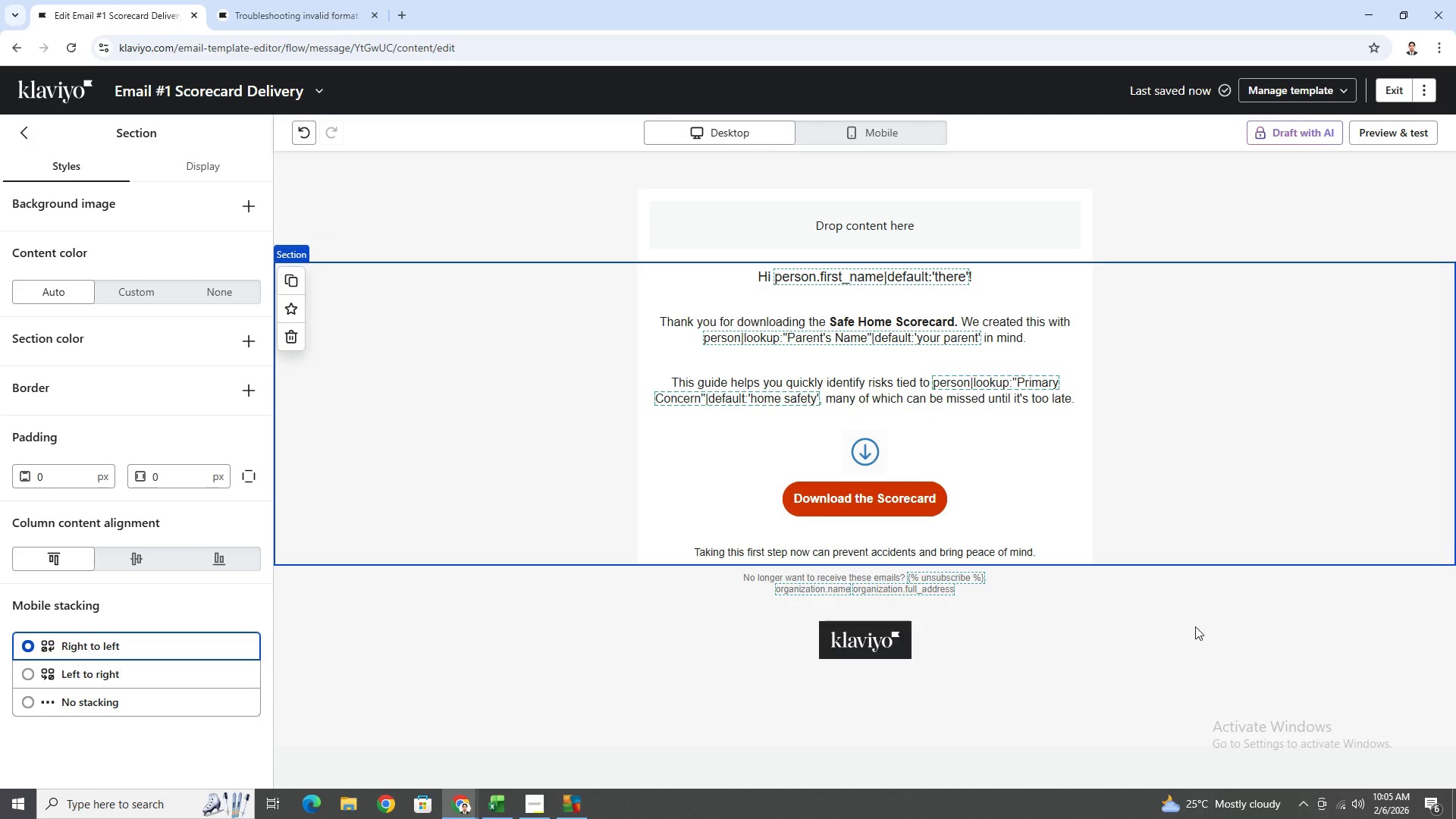 
wait(6.66)
 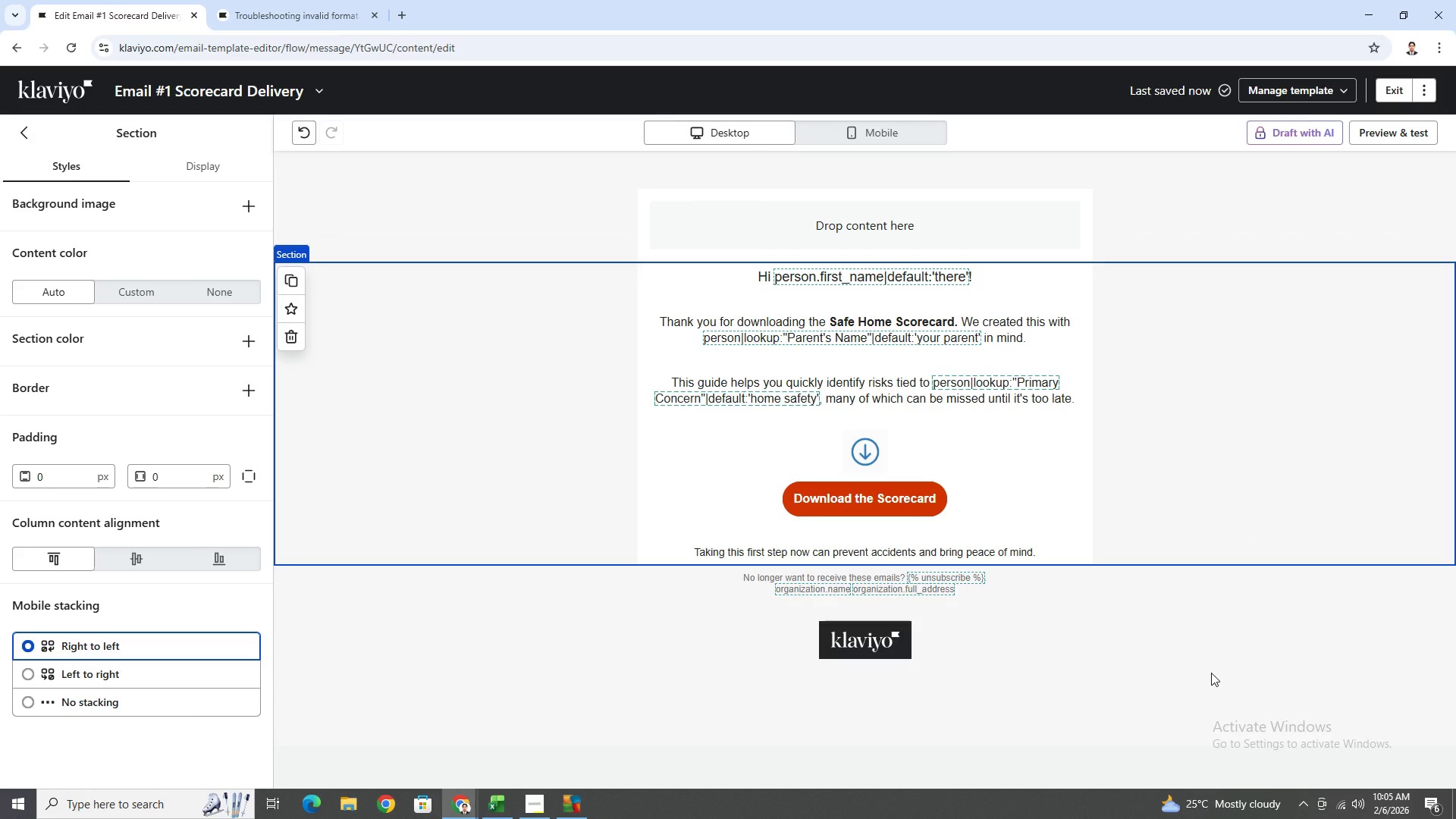 
left_click([1043, 552])
 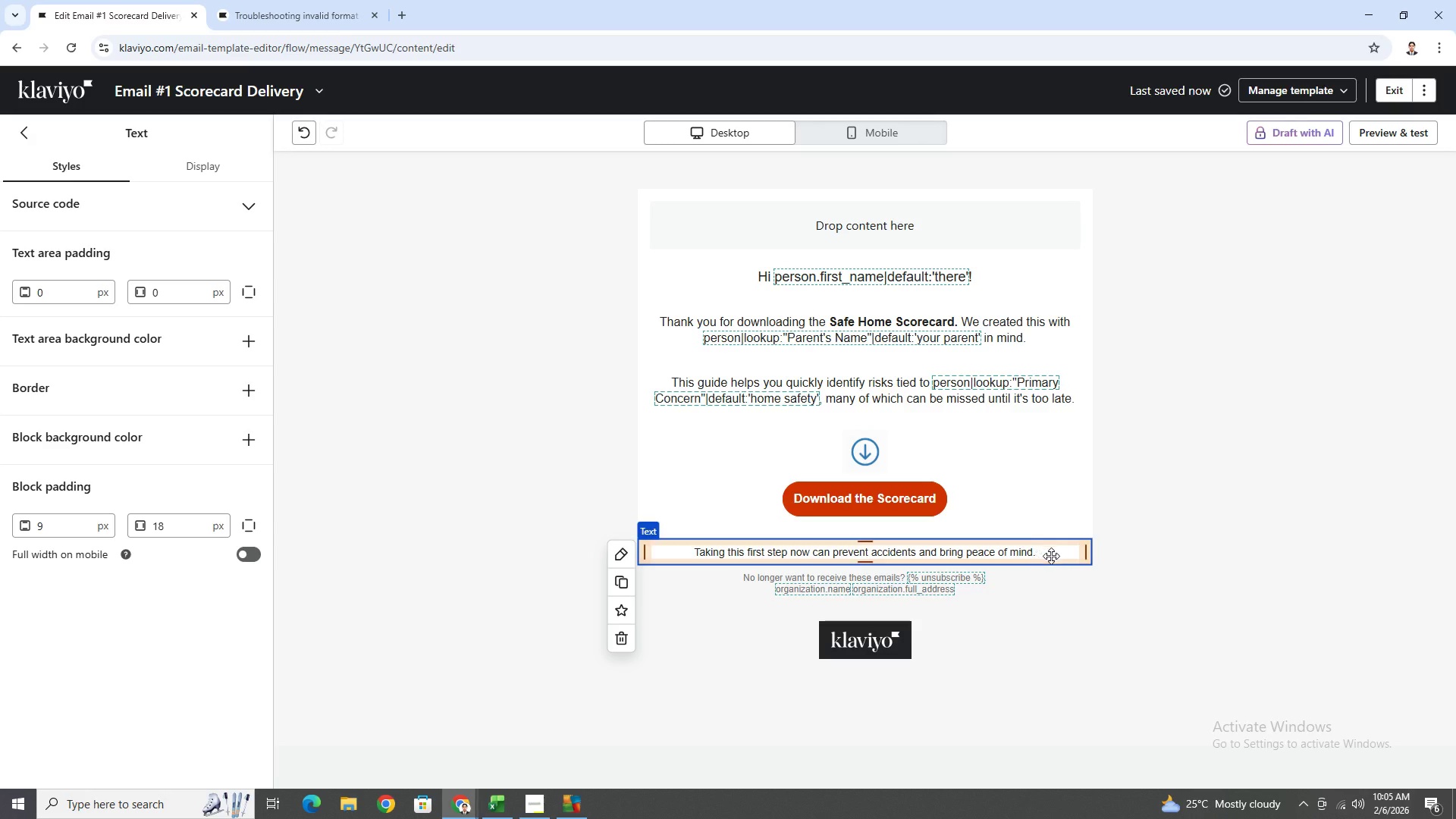 
wait(14.42)
 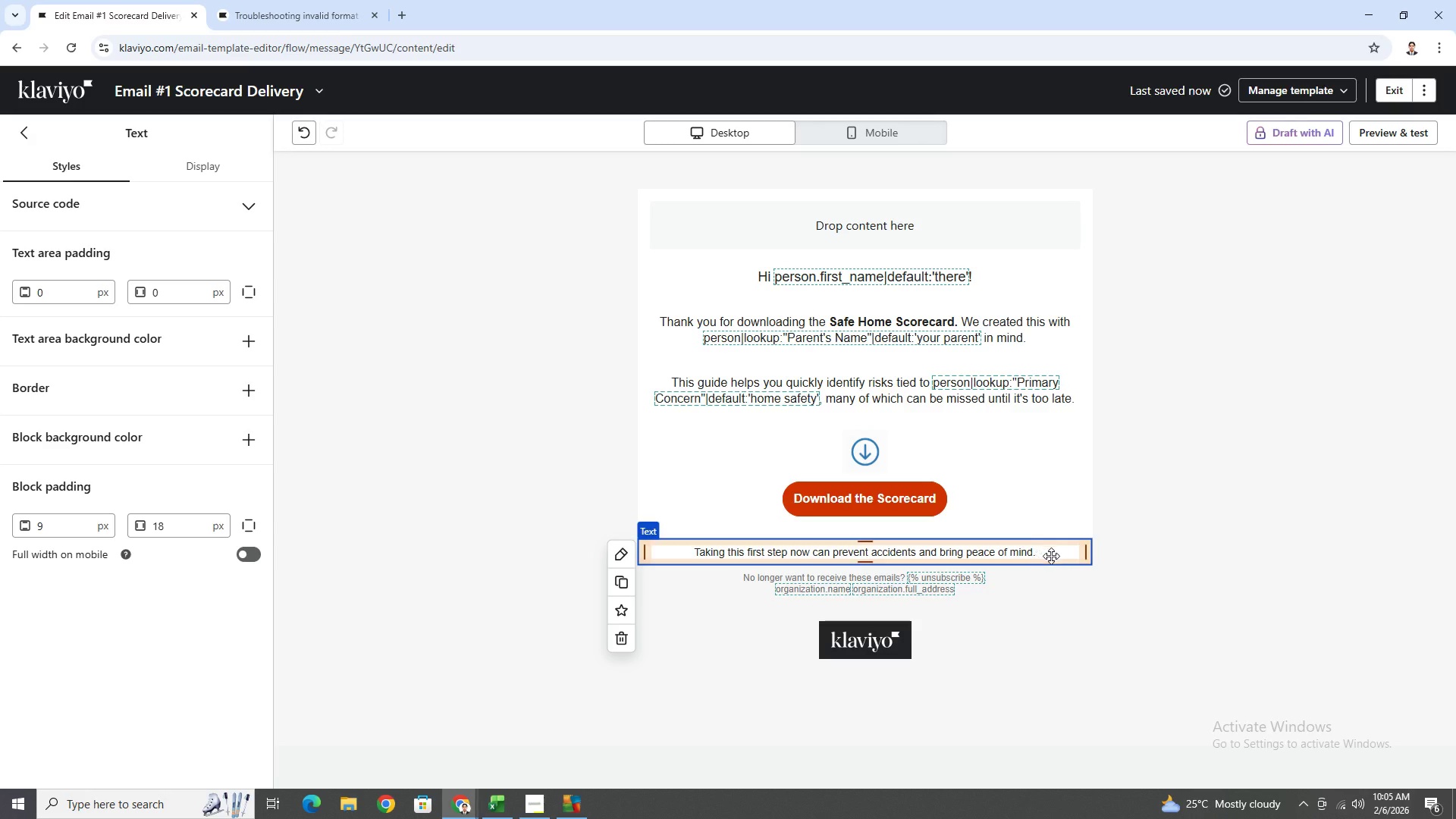 
left_click([400, 17])
 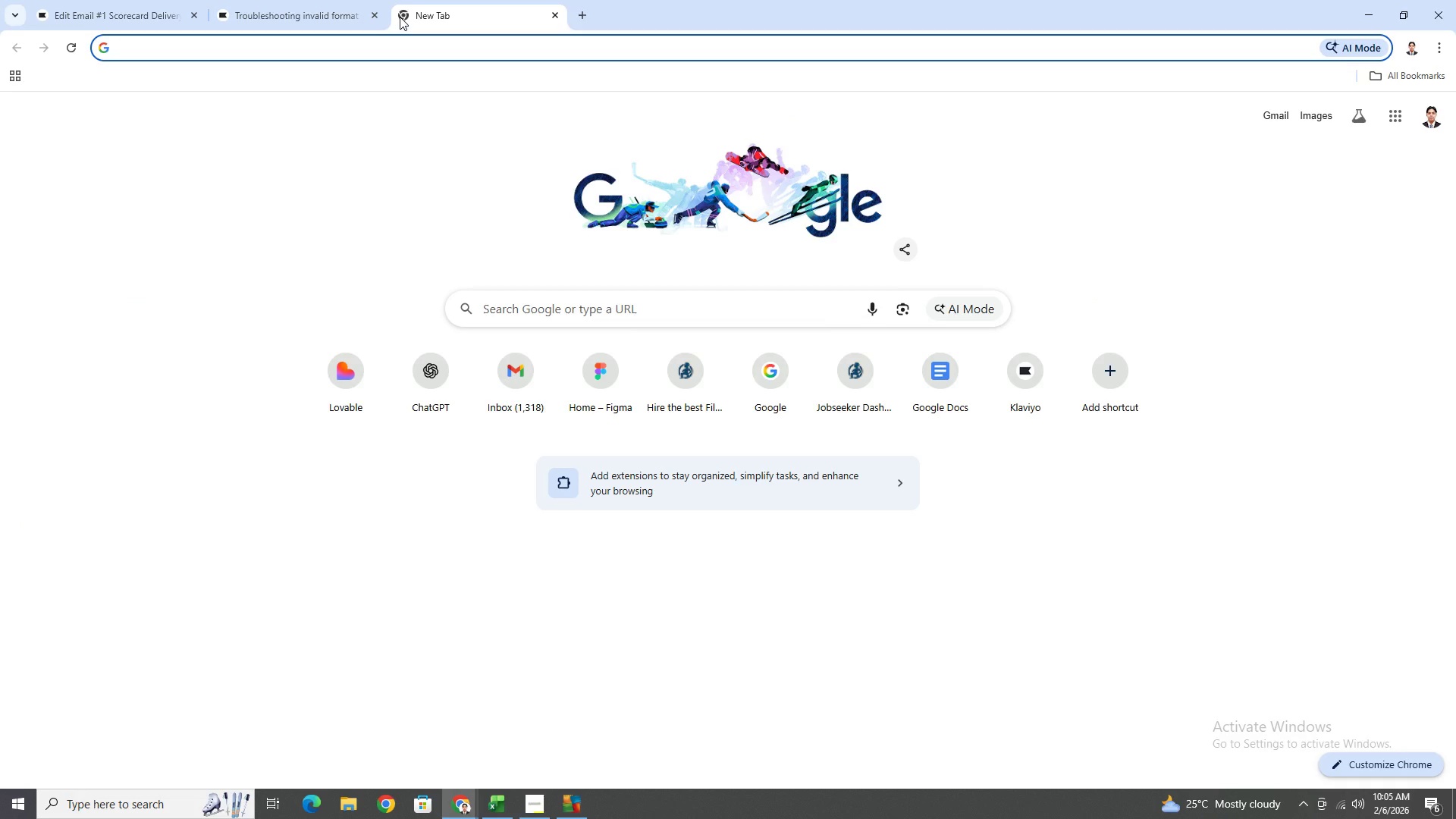 
type(figma)
 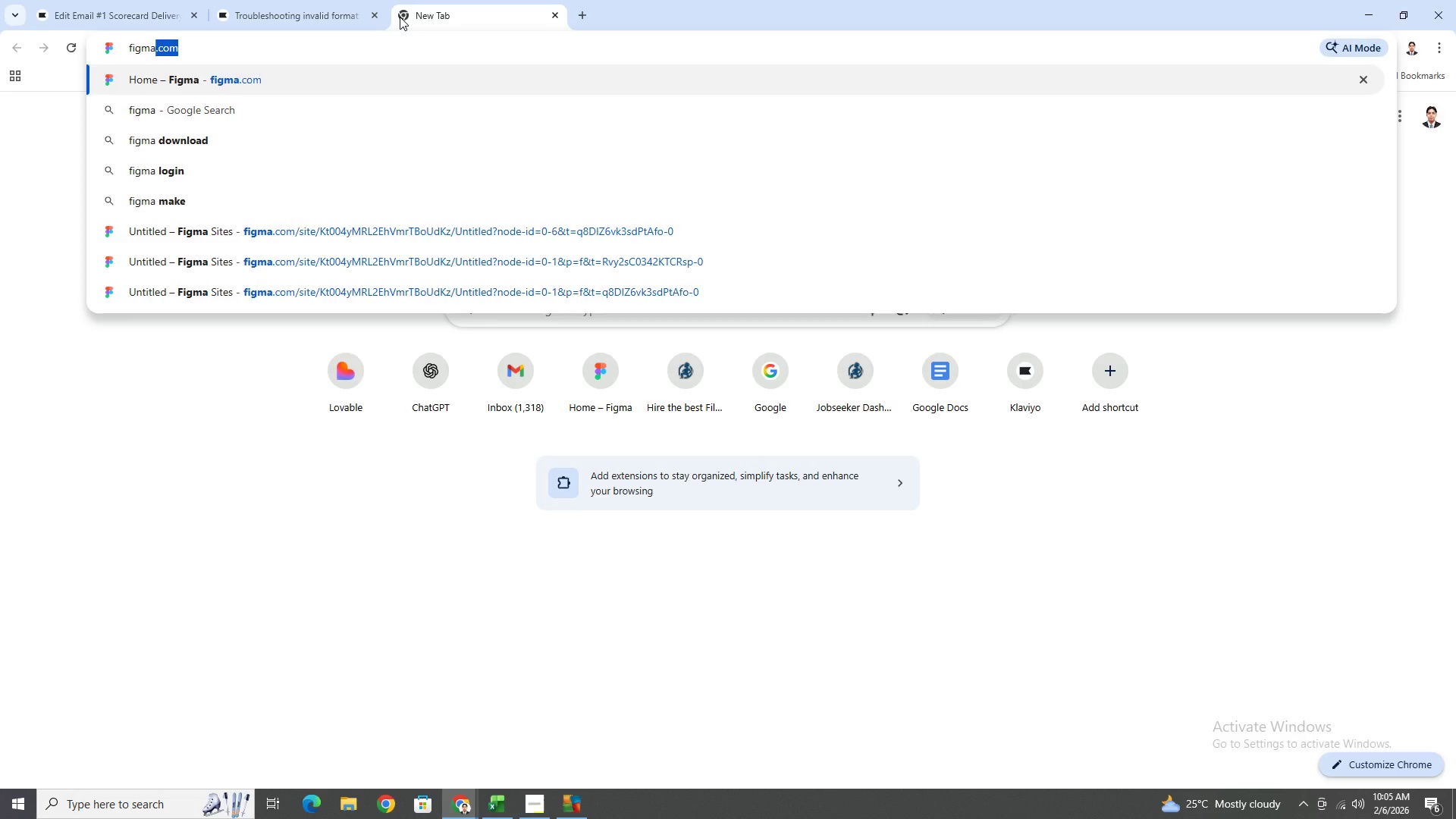 
hold_key(key=Enter, duration=0.38)
 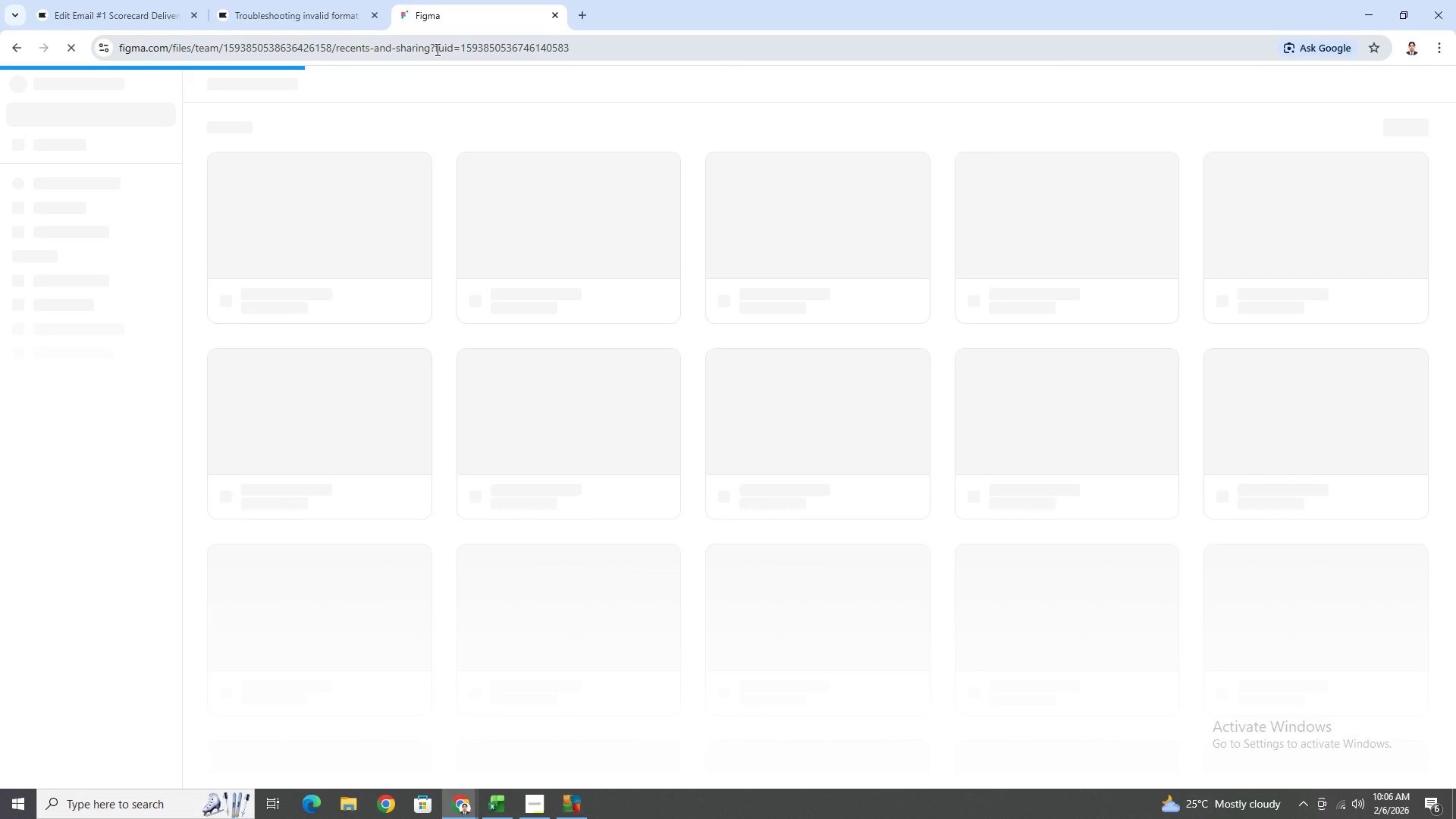 
mouse_move([889, 311])
 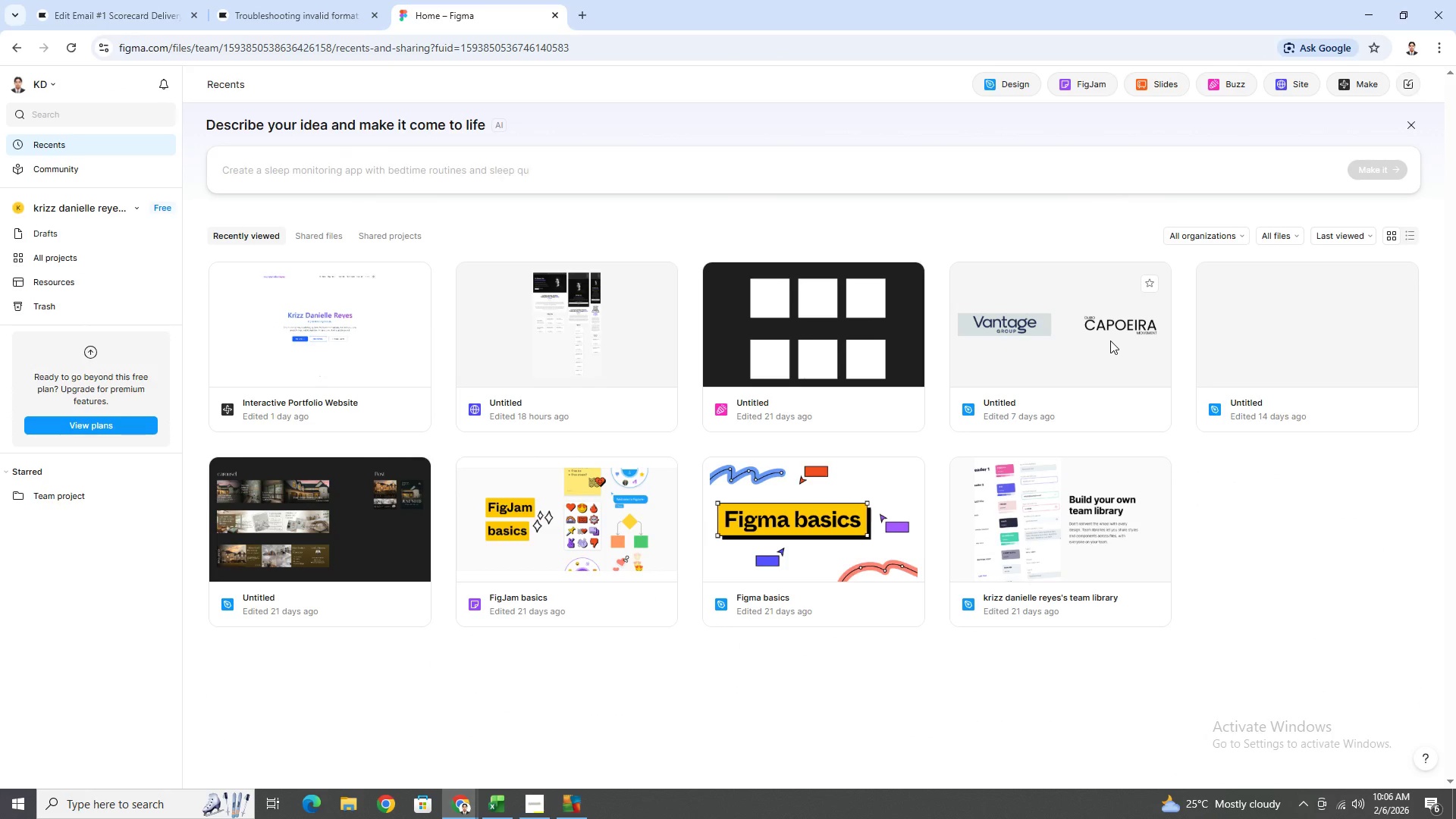 
left_click([1110, 340])
 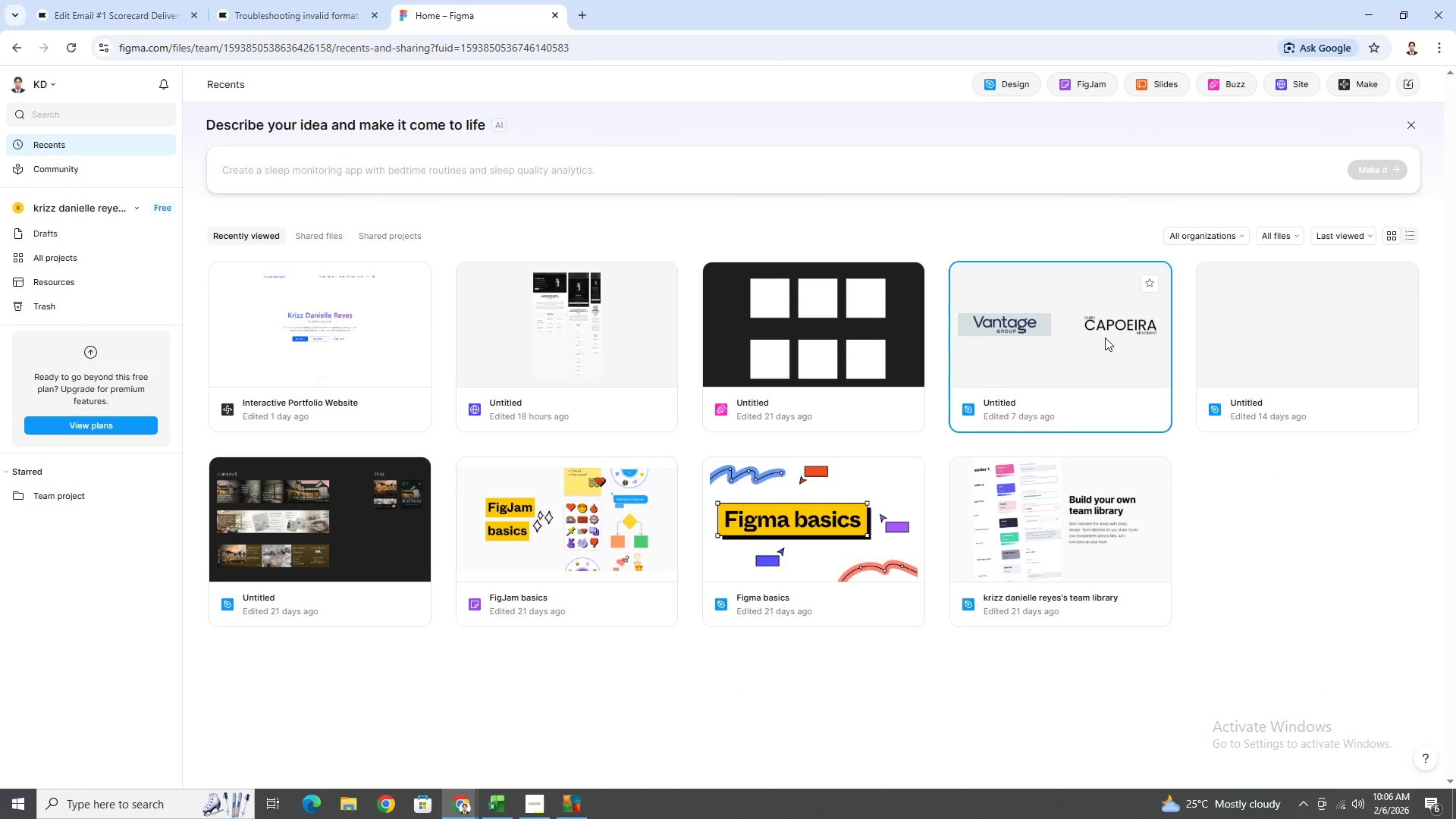 
double_click([1105, 337])
 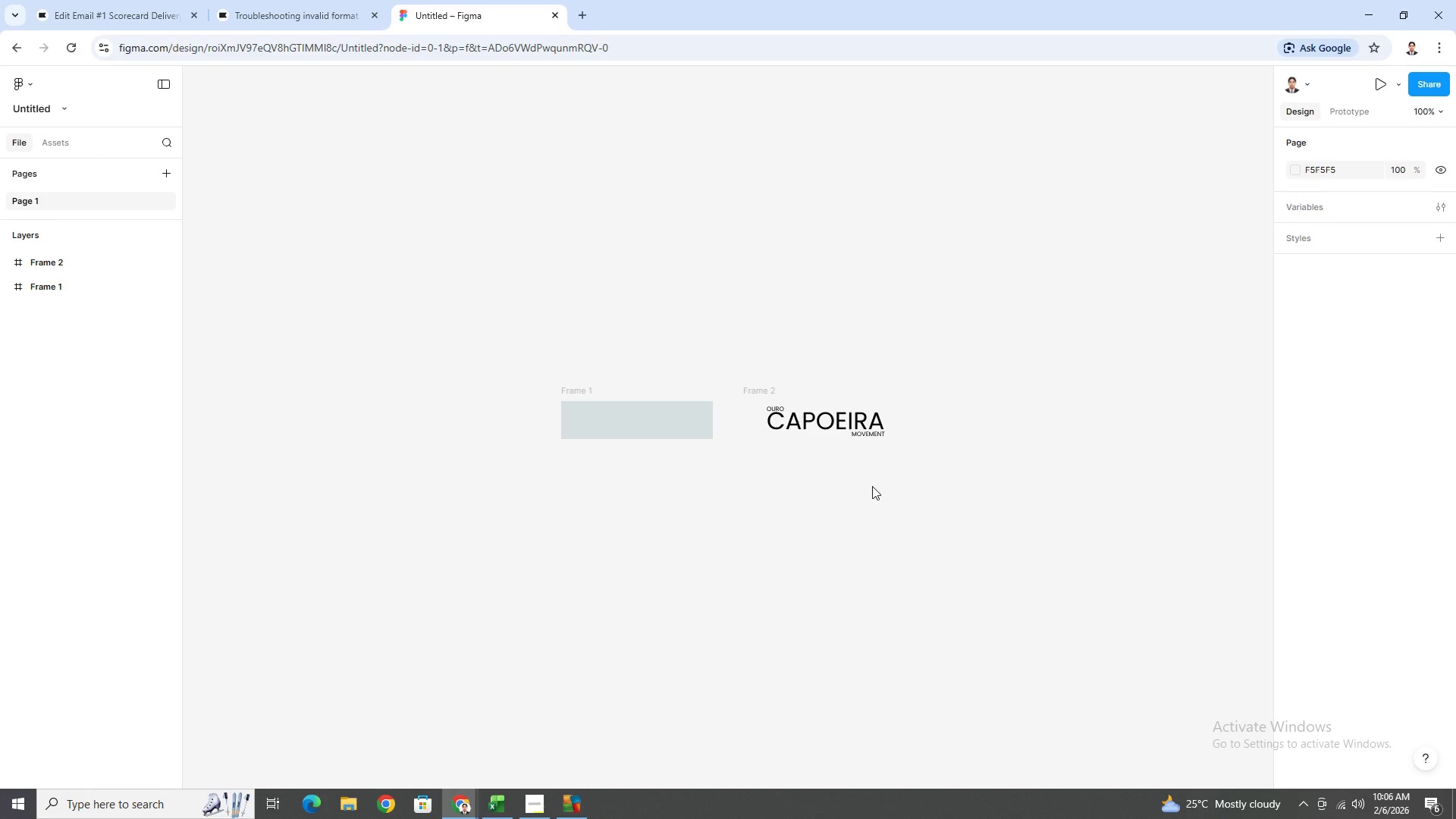 
wait(6.62)
 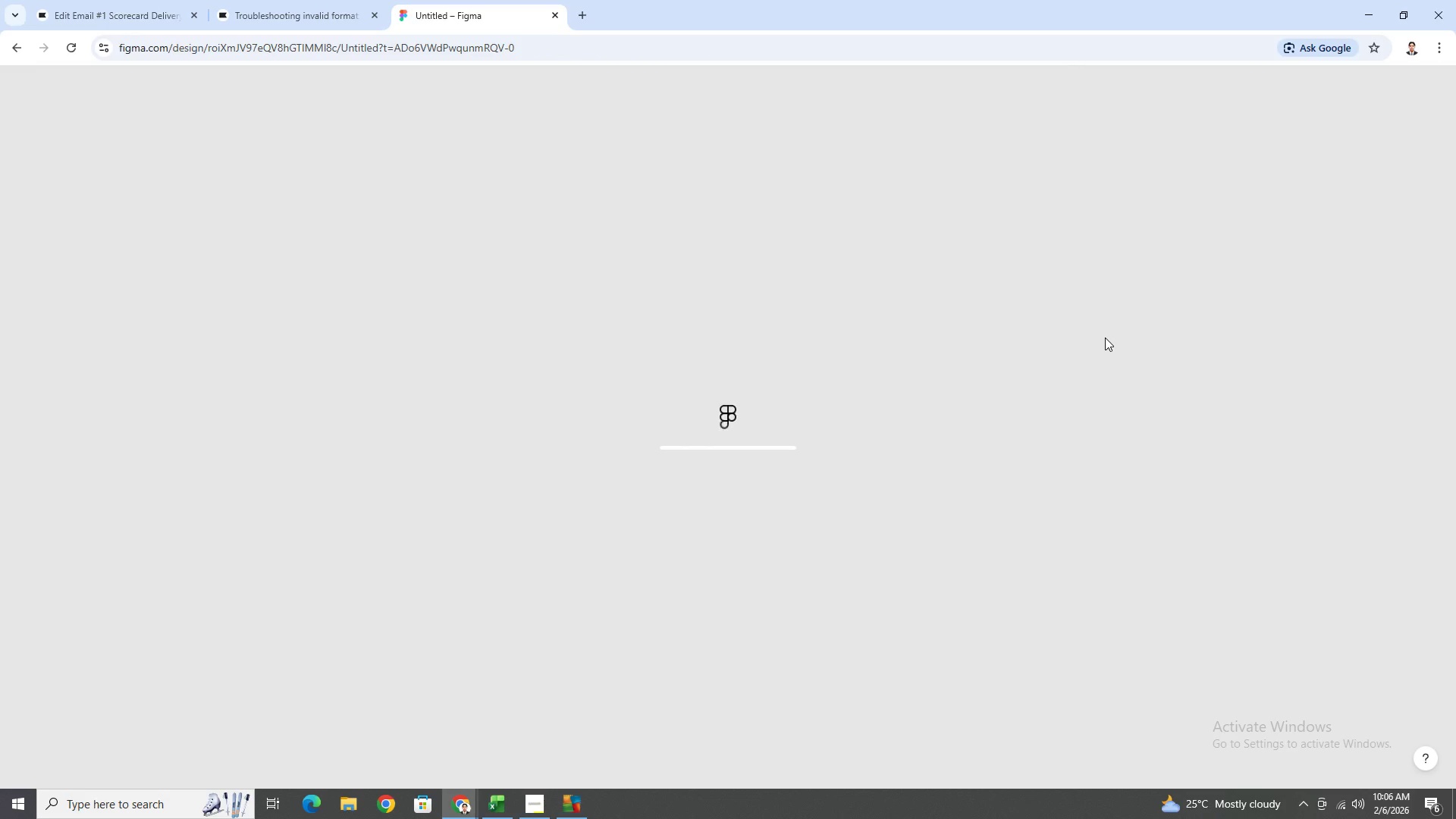 
hold_key(key=ControlLeft, duration=1.41)
scroll: coordinate [835, 449], scroll_direction: up, amount: 11.0
 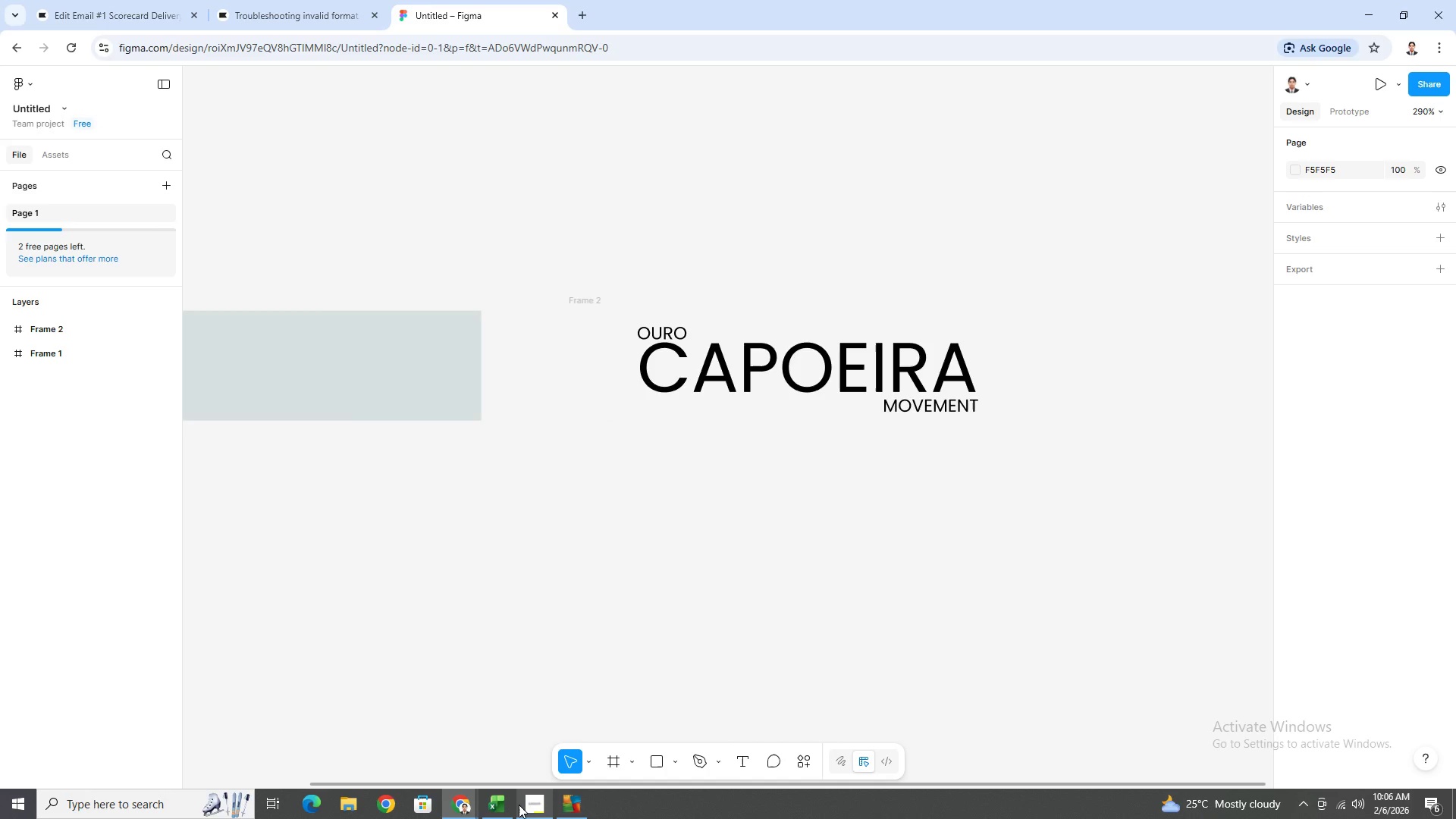 
left_click([529, 804])